 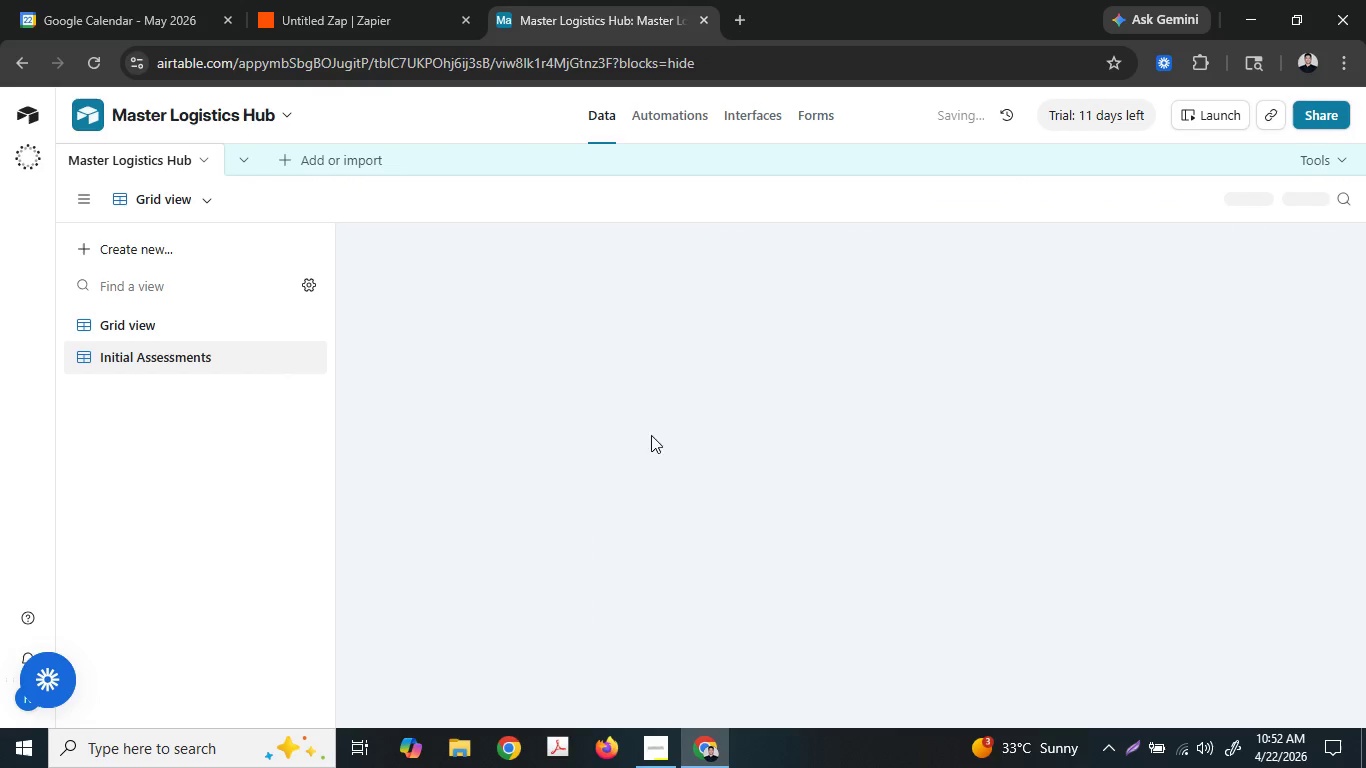 
mouse_move([225, 204])
 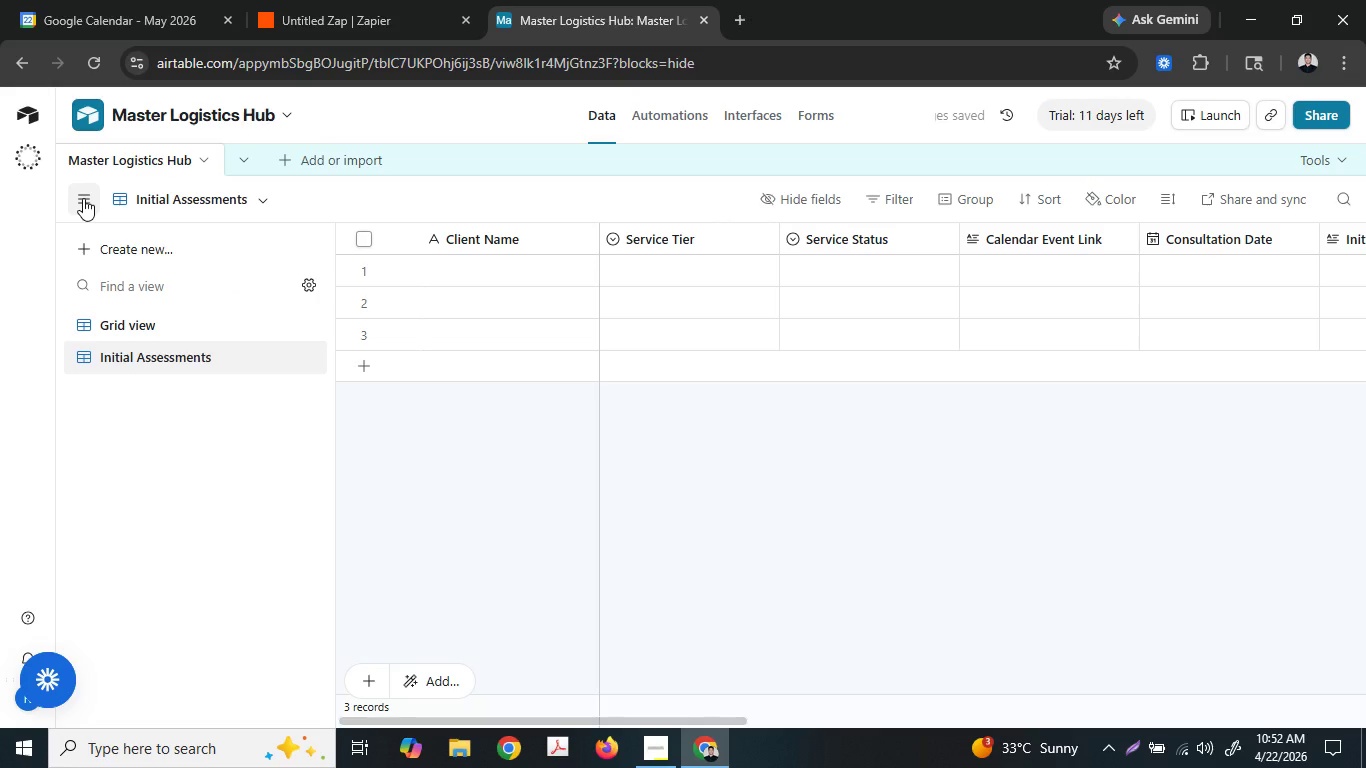 
left_click([83, 198])
 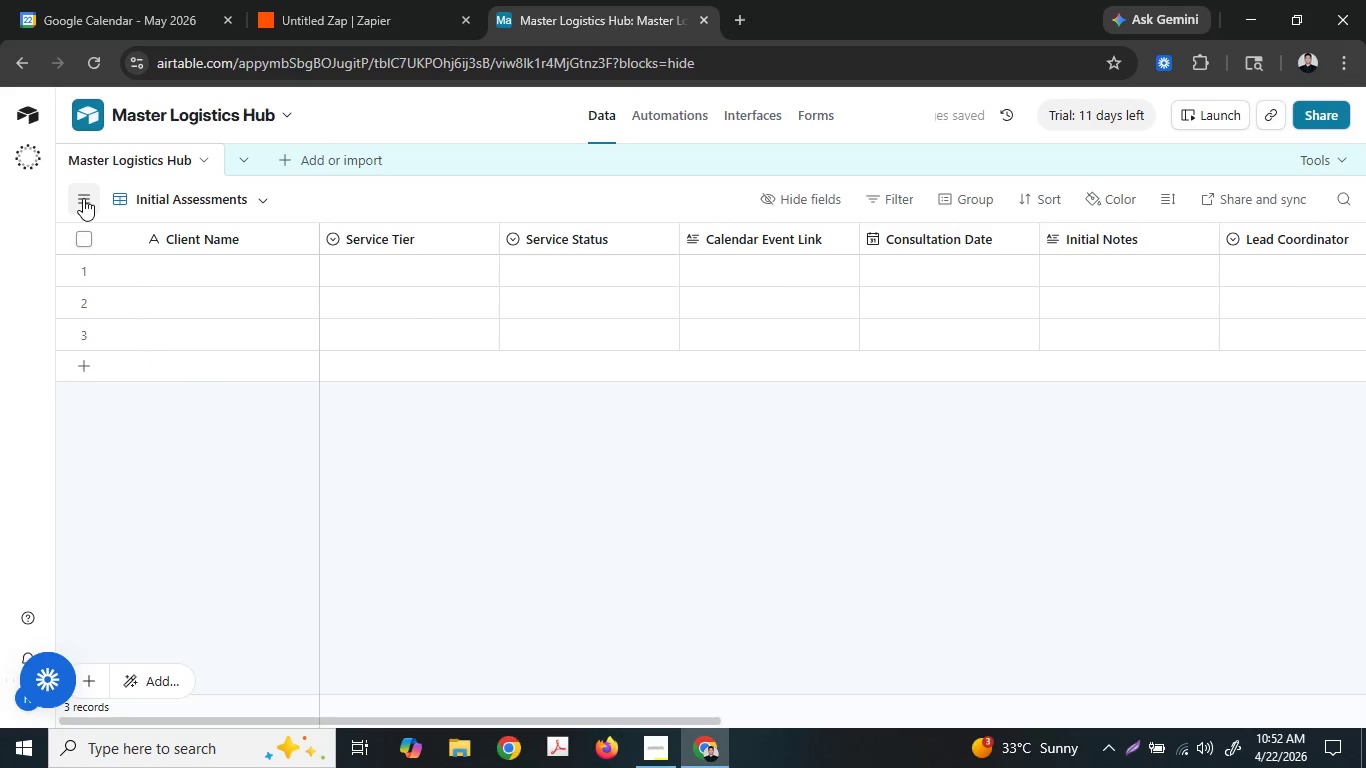 
left_click([83, 198])
 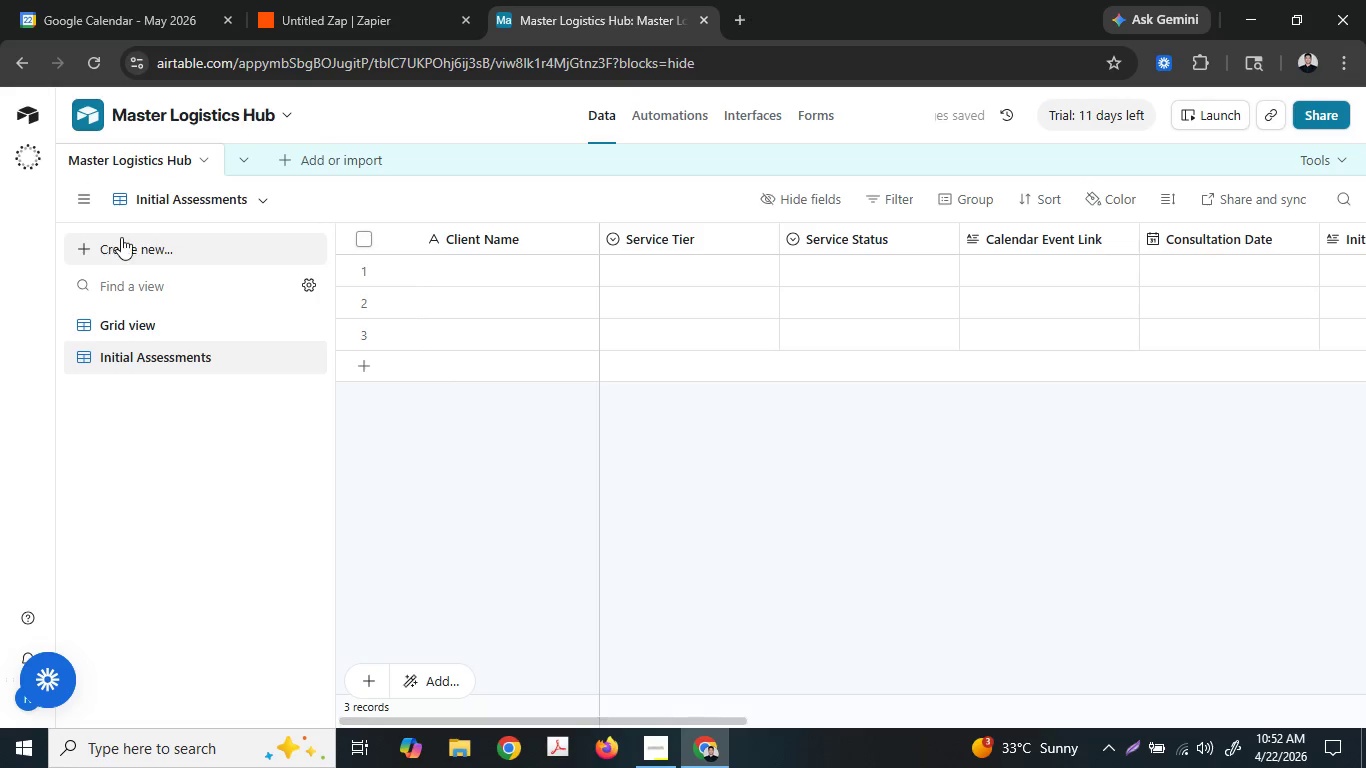 
left_click([165, 242])
 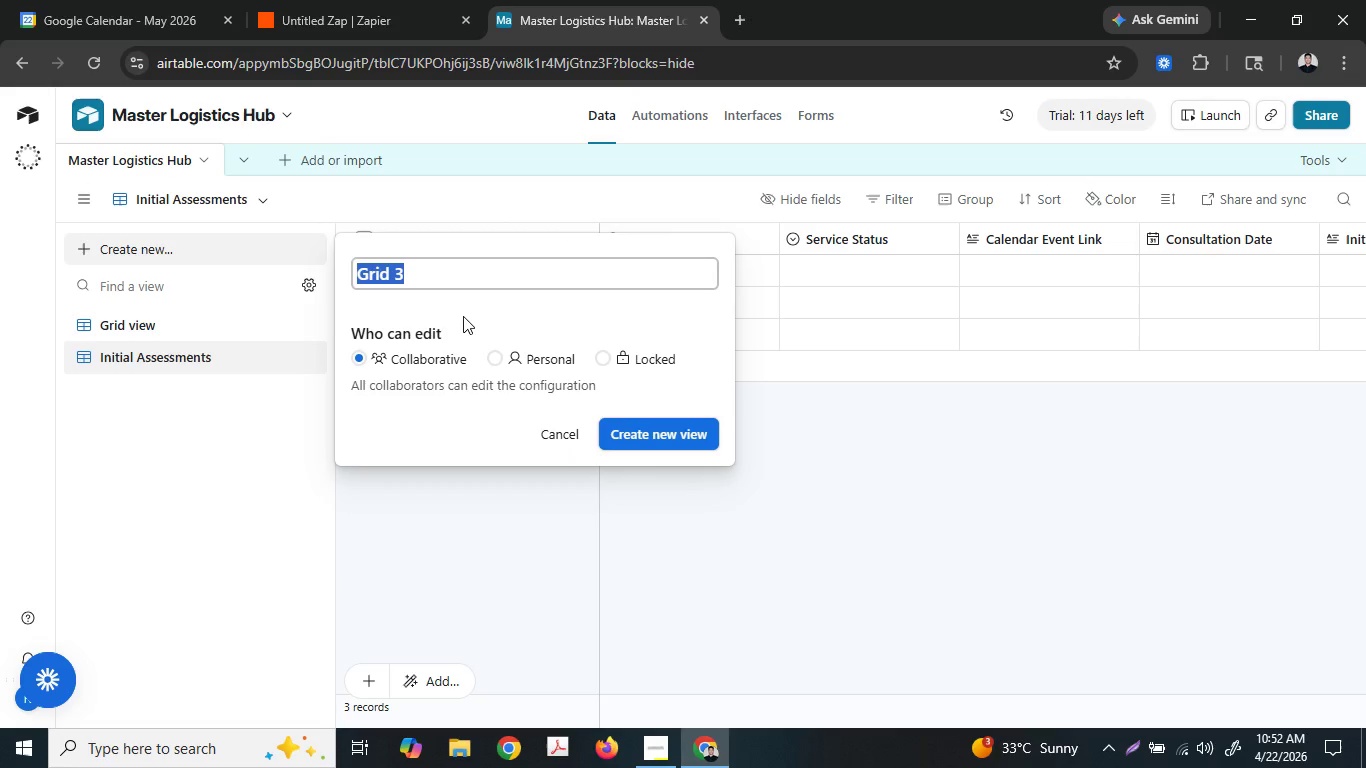 
wait(5.75)
 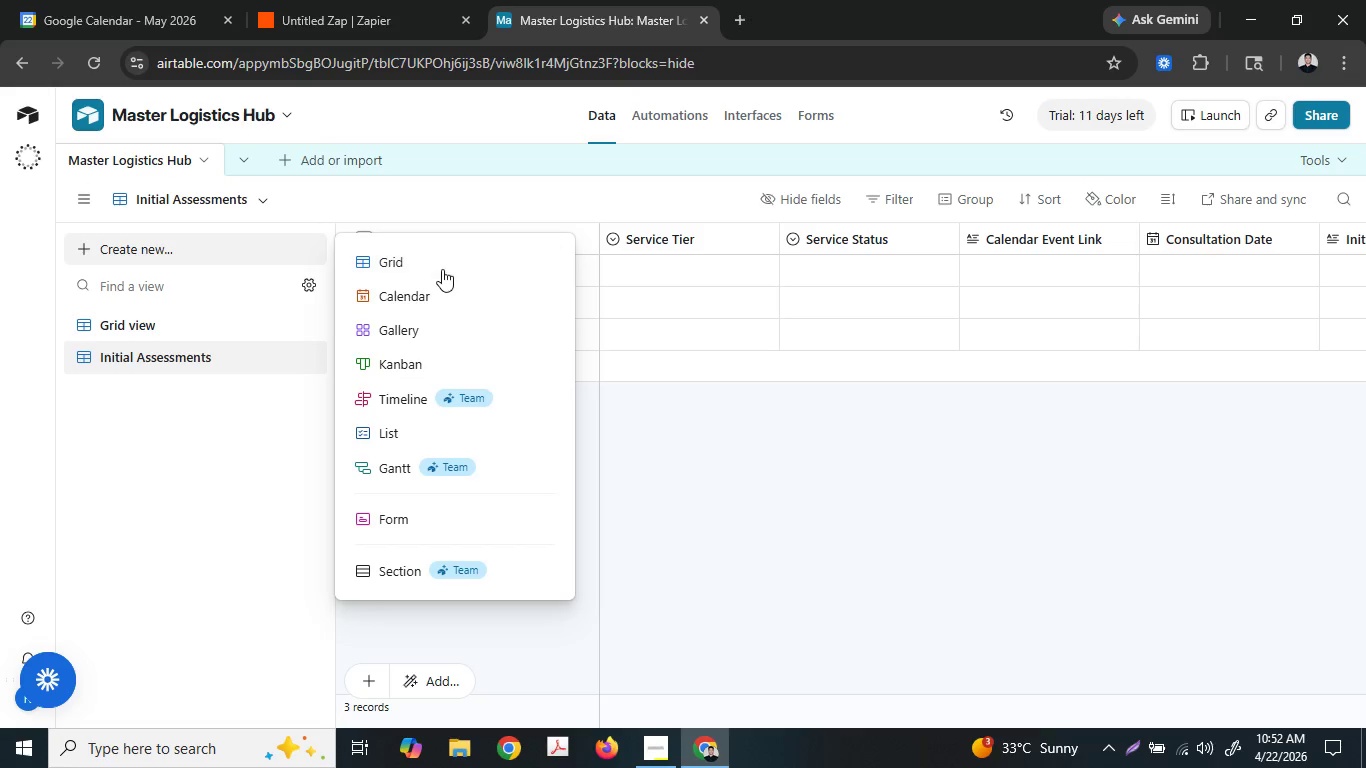 
left_click([664, 744])